 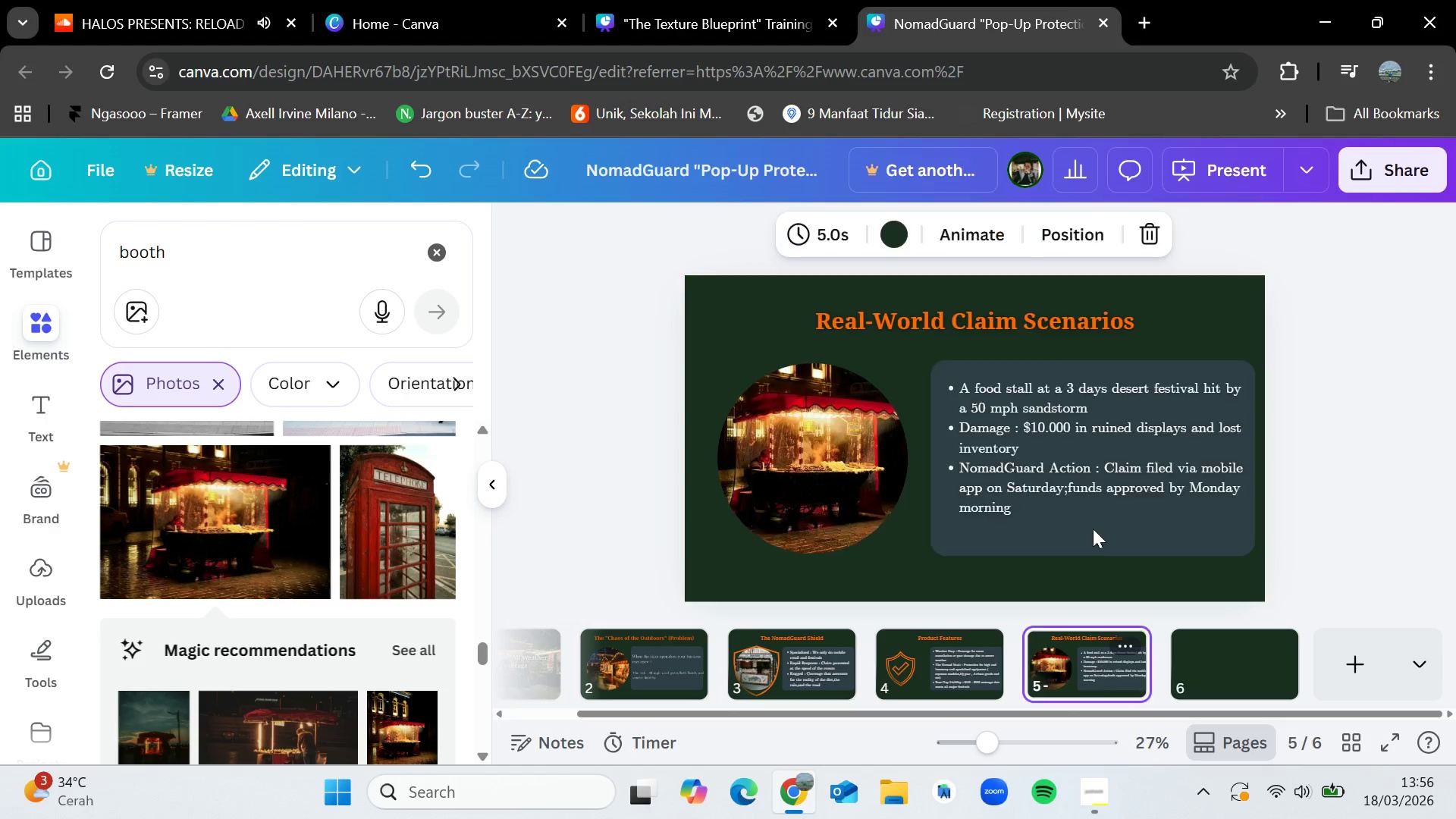 
left_click([978, 315])
 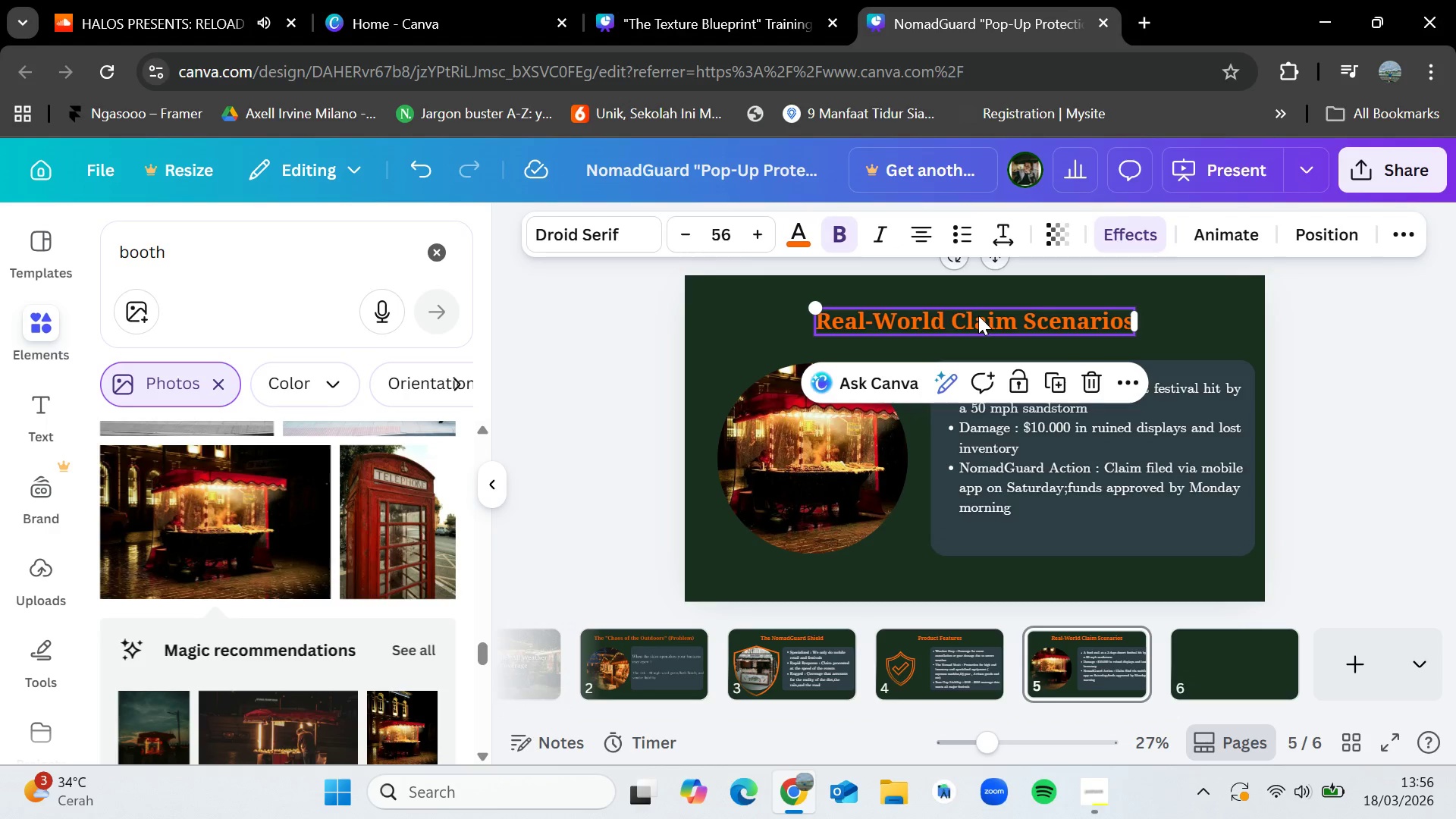 
key(Control+C)
 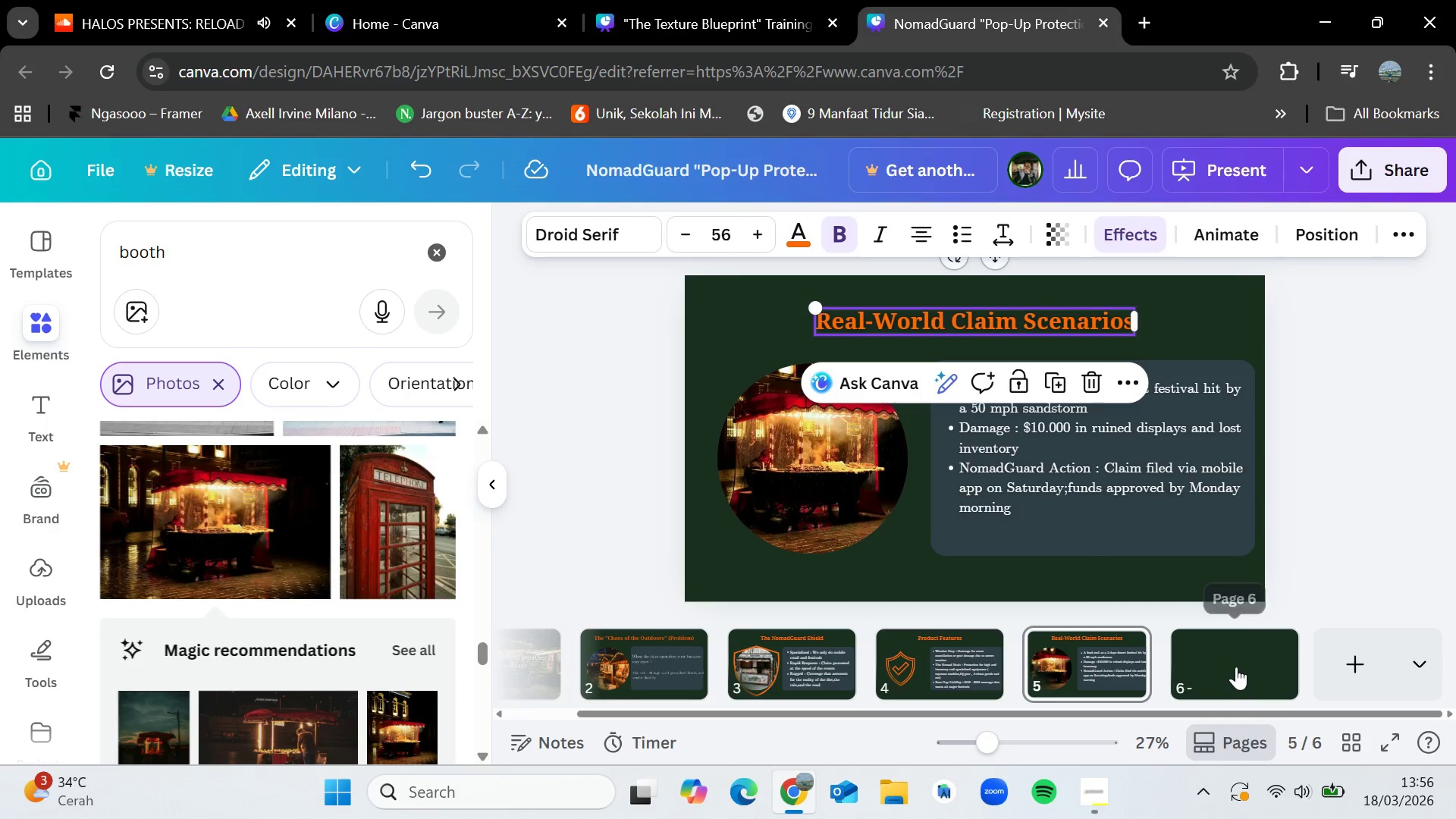 
left_click([1236, 665])
 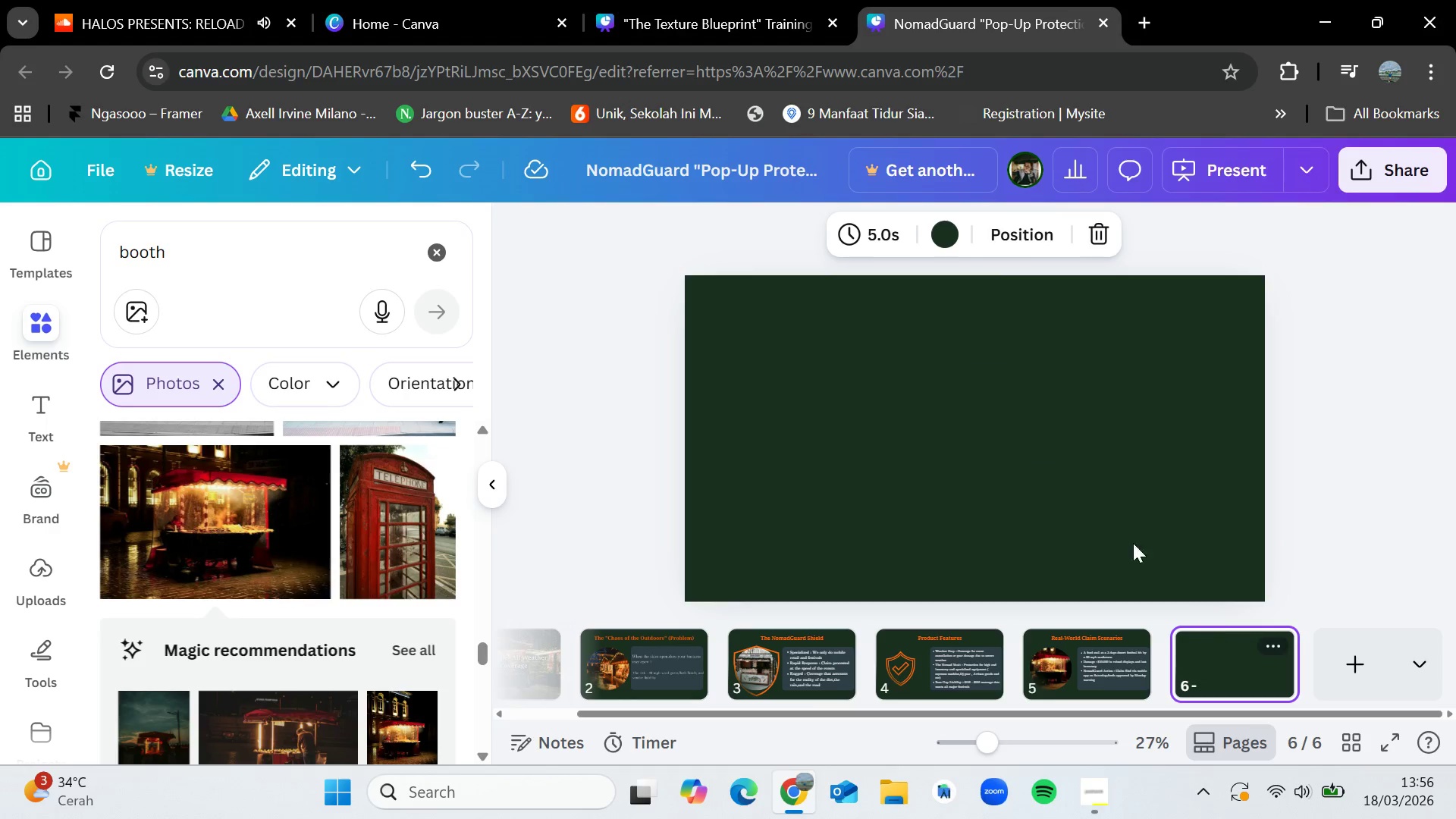 
key(Control+V)
 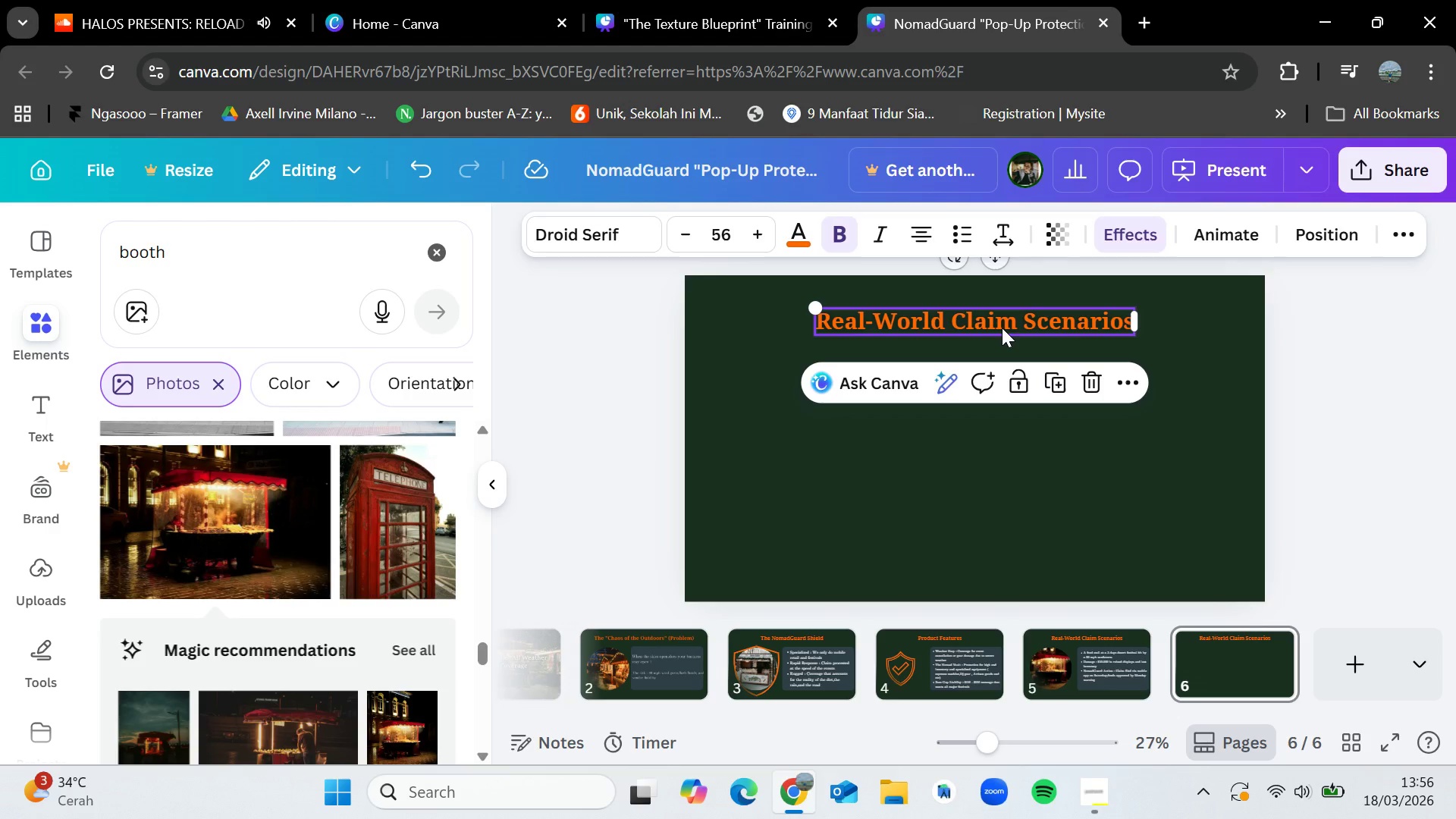 
double_click([1002, 328])
 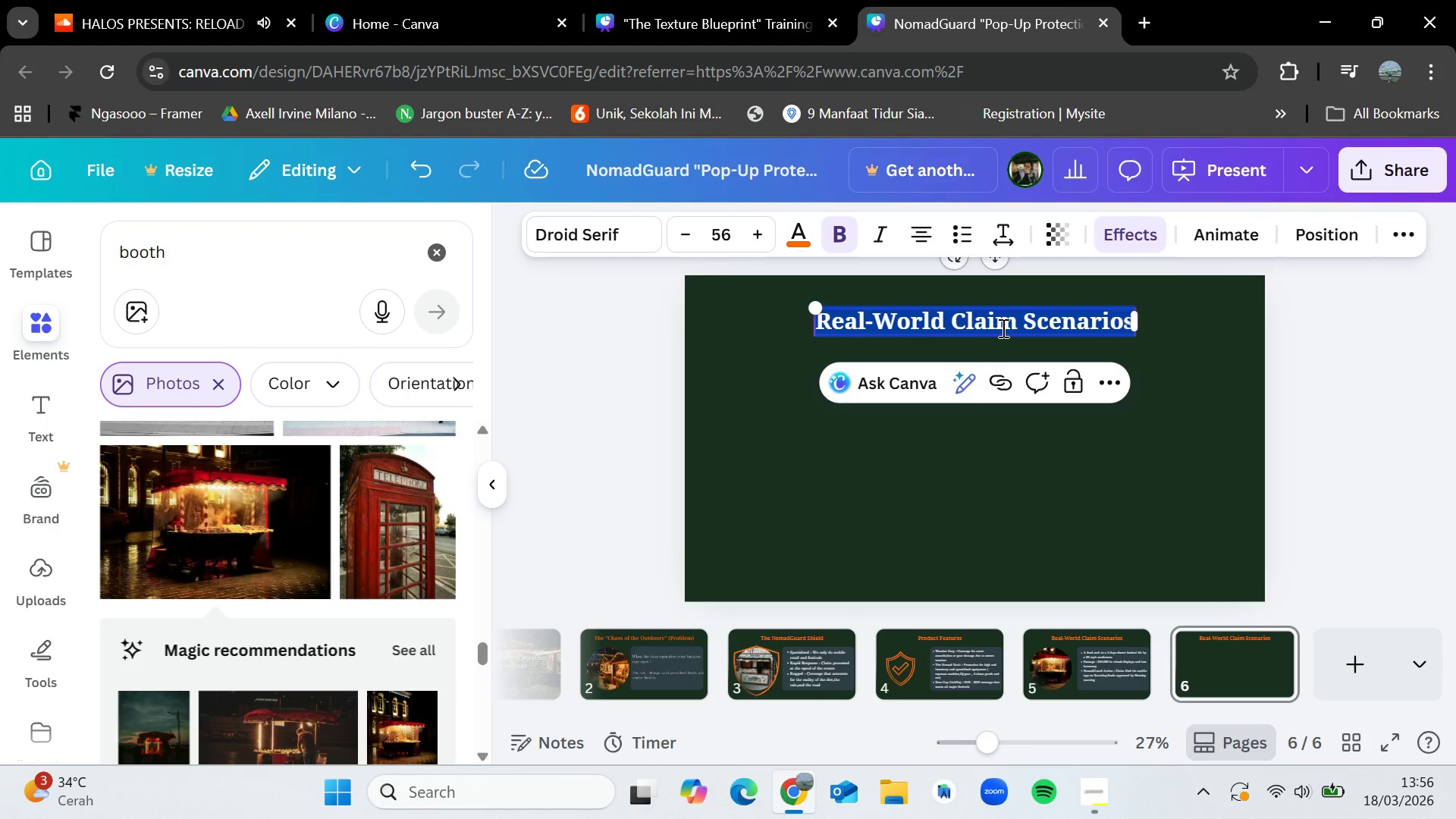 
key(Backspace)
 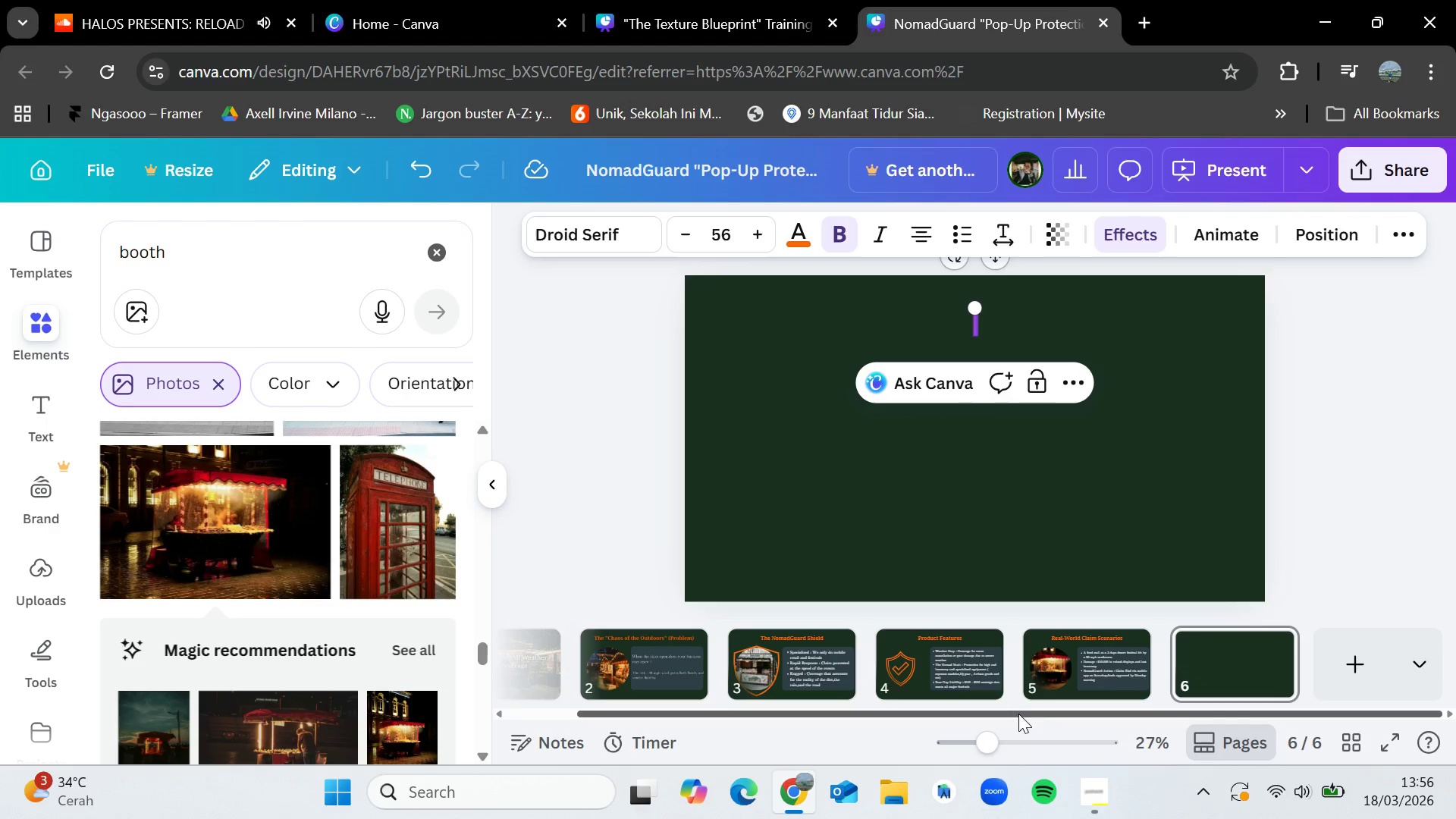 
type(Tiered Pricing Overview)
 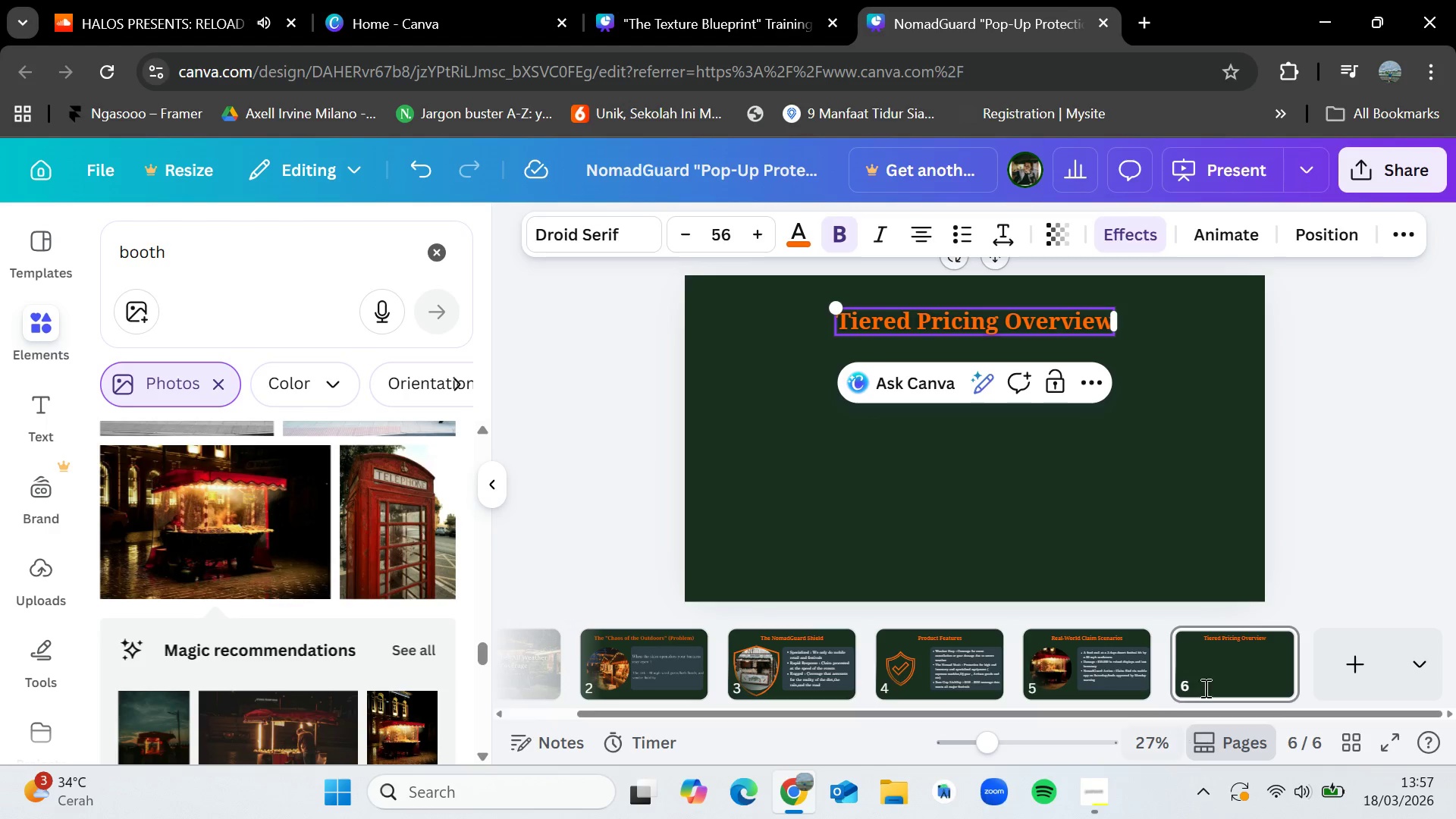 
left_click([959, 516])
 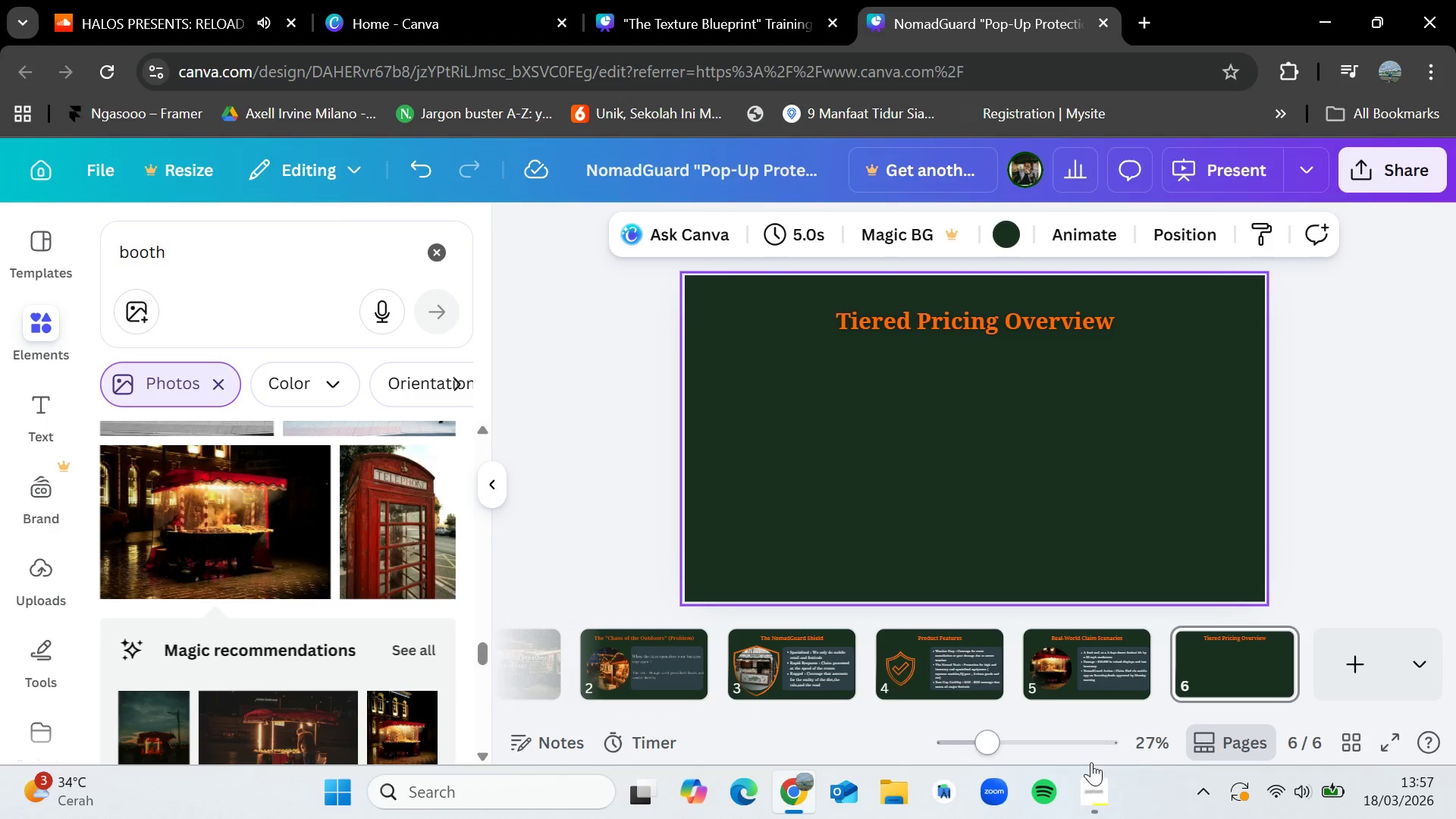 
left_click([1089, 794])